 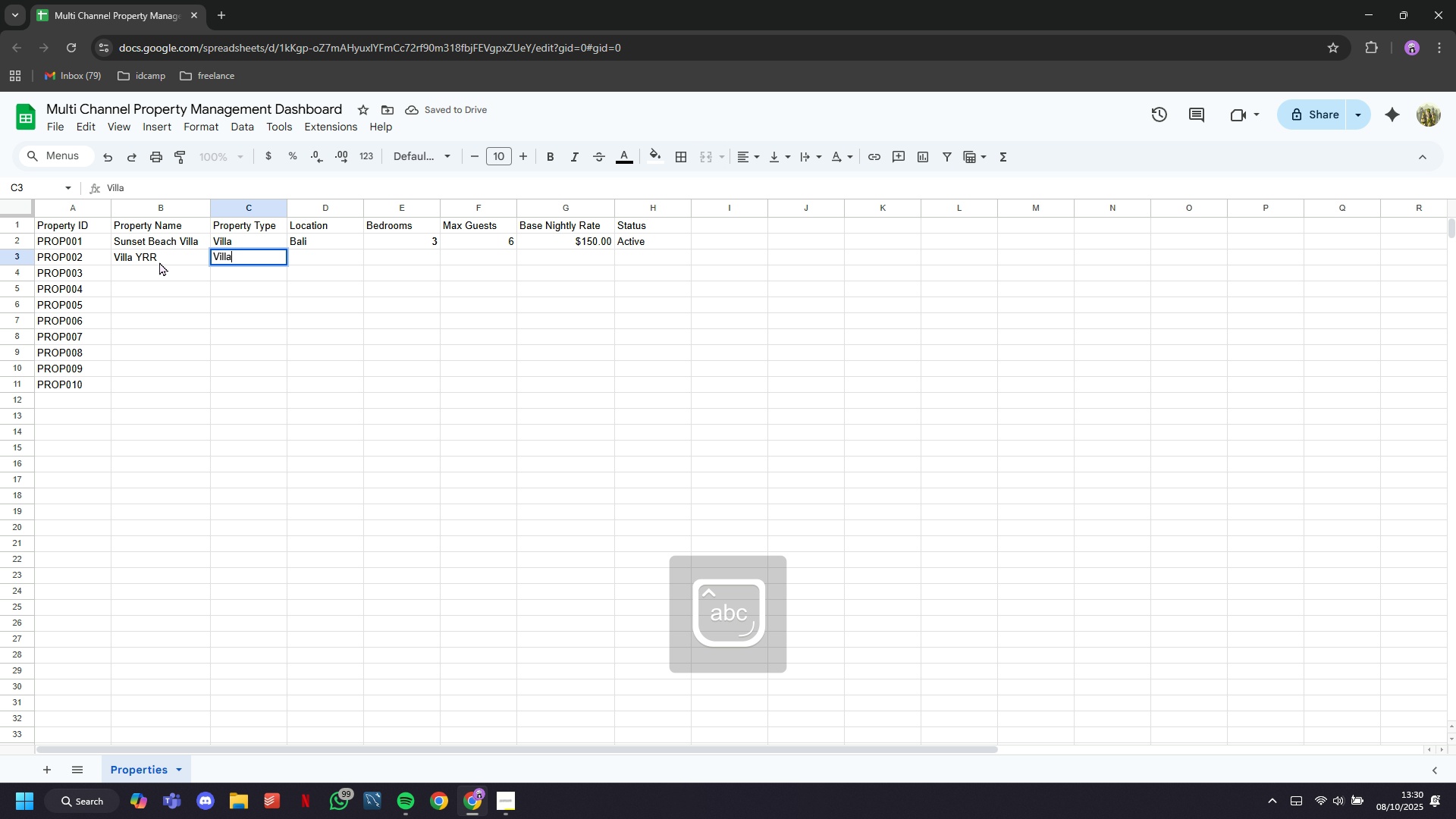 
key(ArrowRight)
 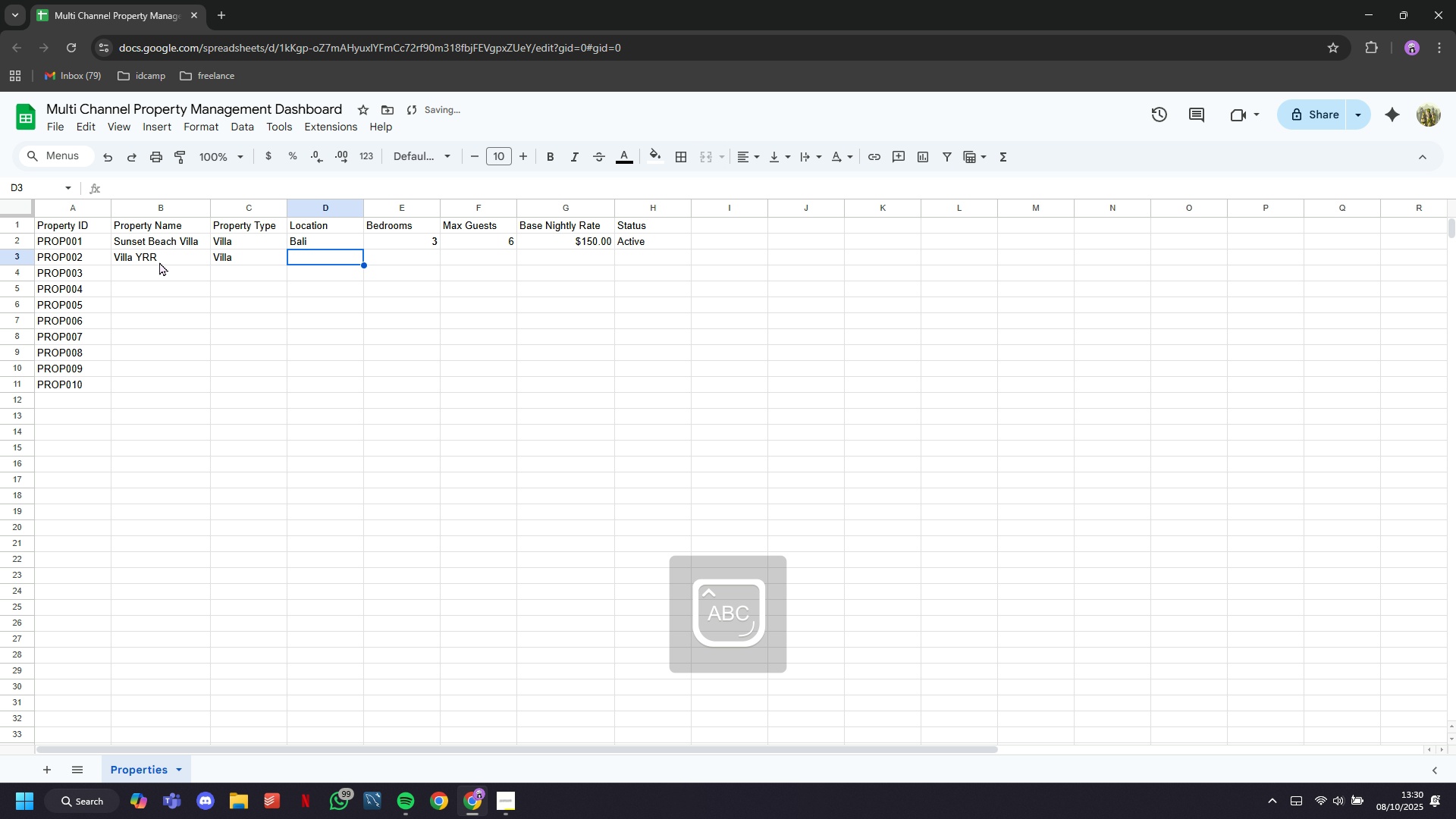 
type(Jakarta)
 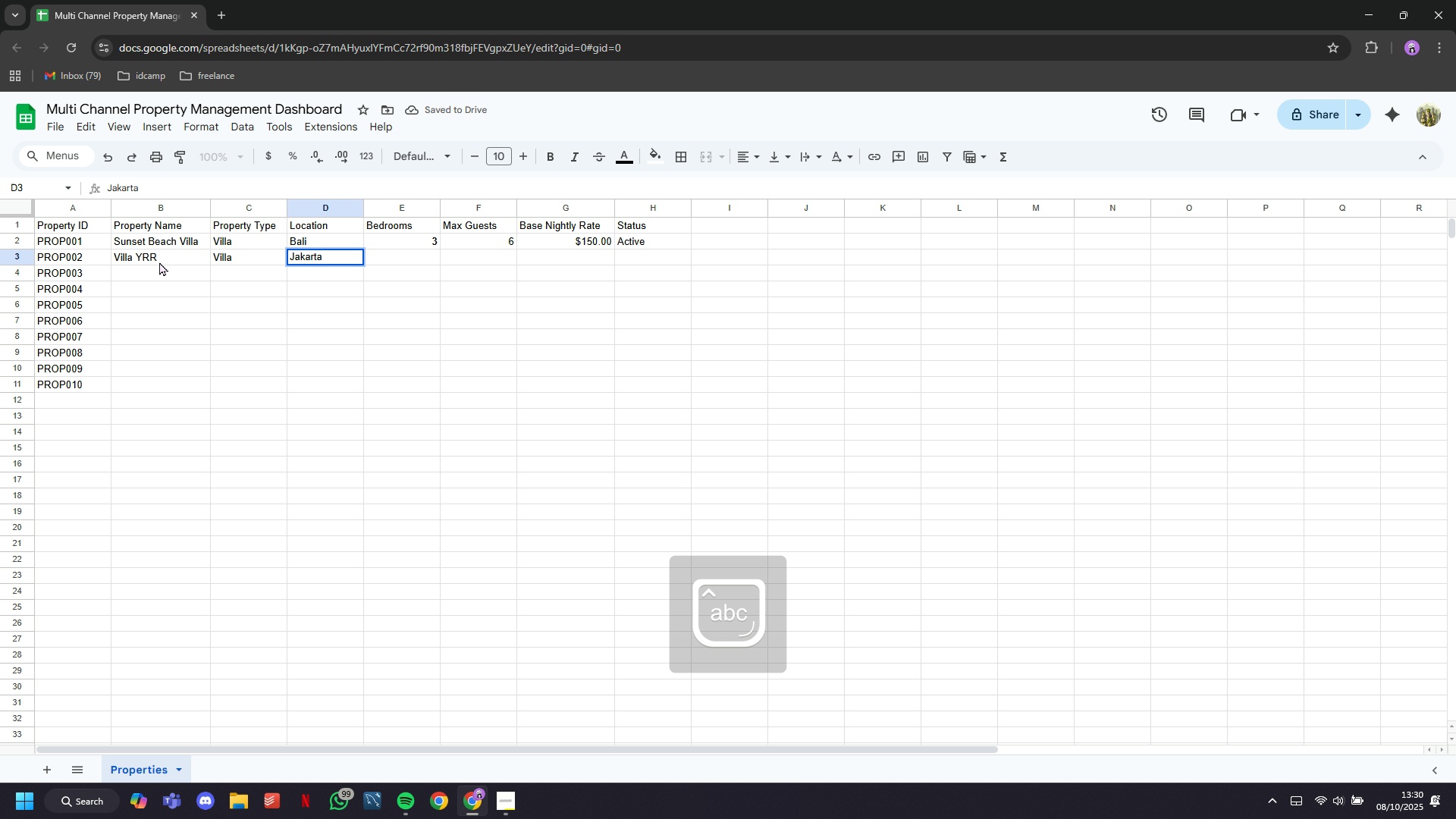 
key(ArrowRight)
 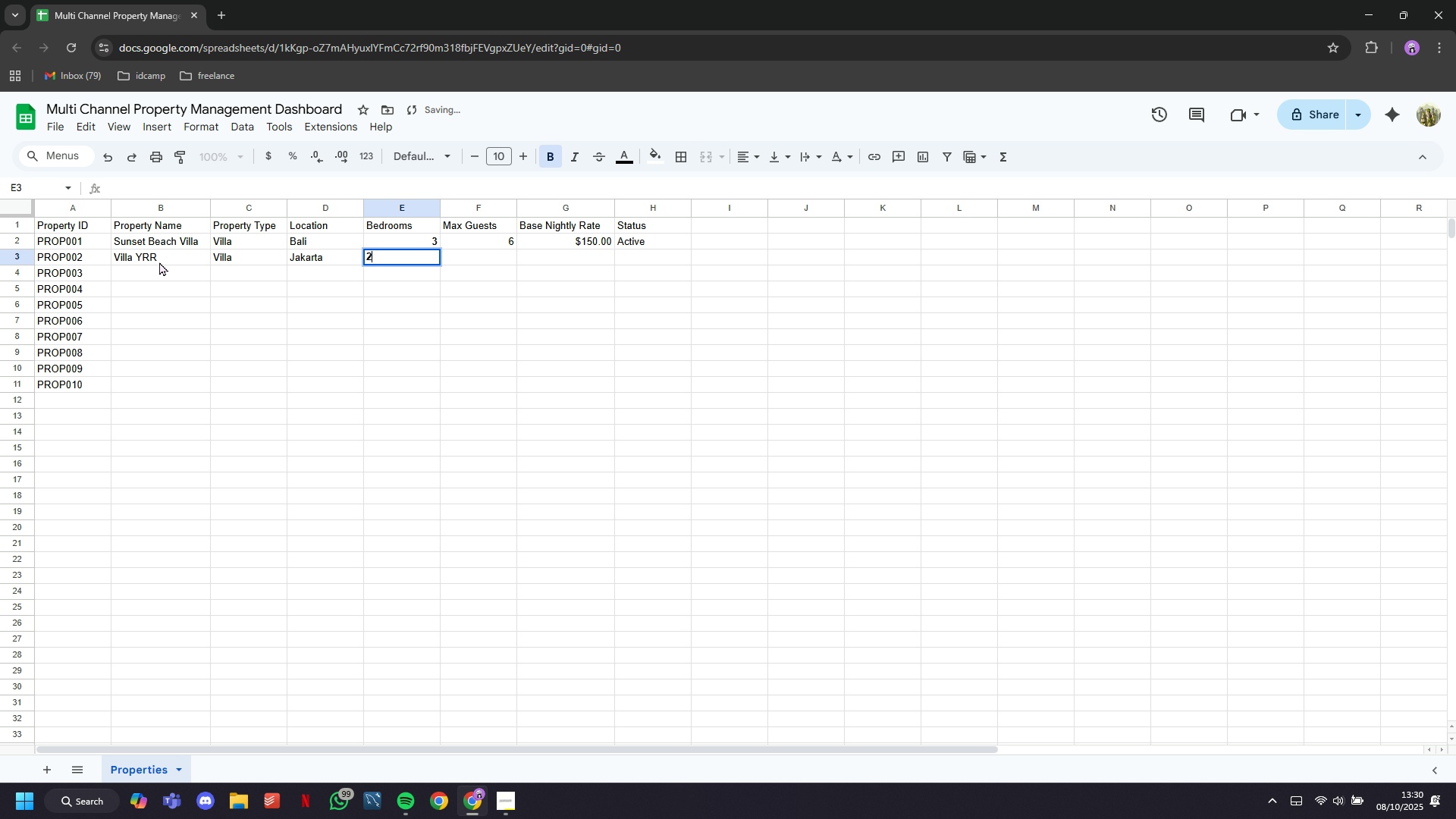 
key(2)
 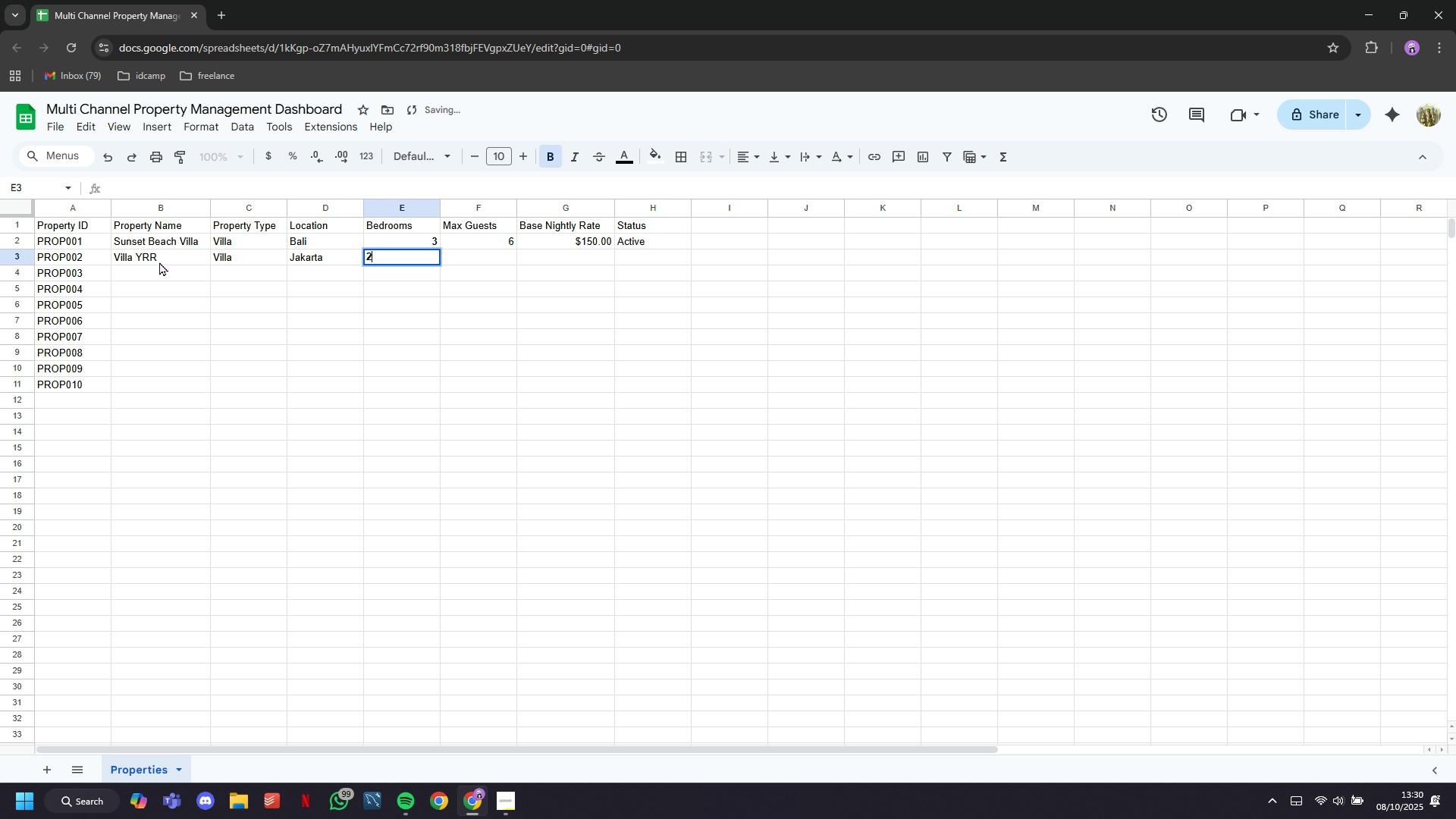 
key(ArrowRight)
 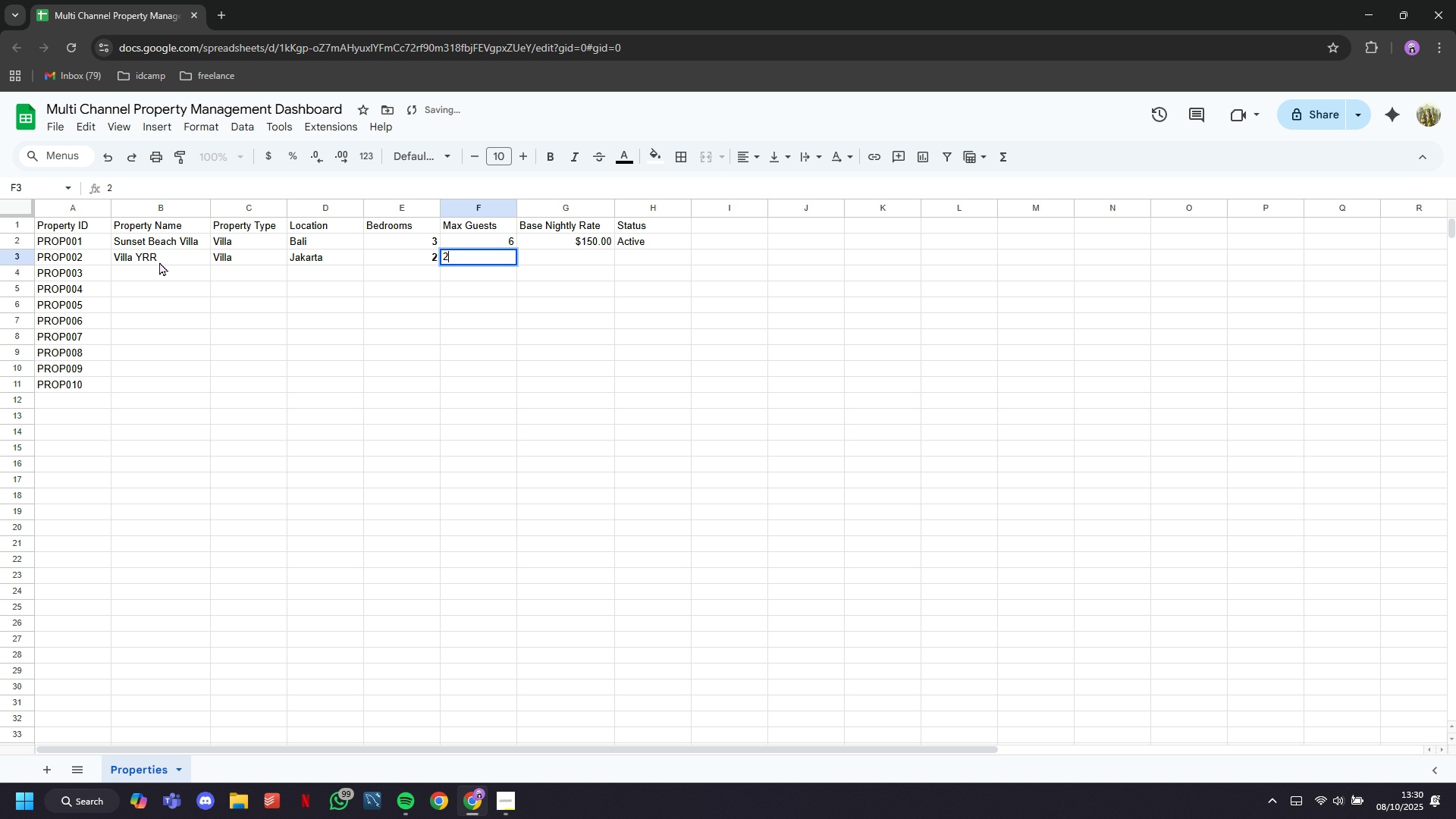 
key(2)
 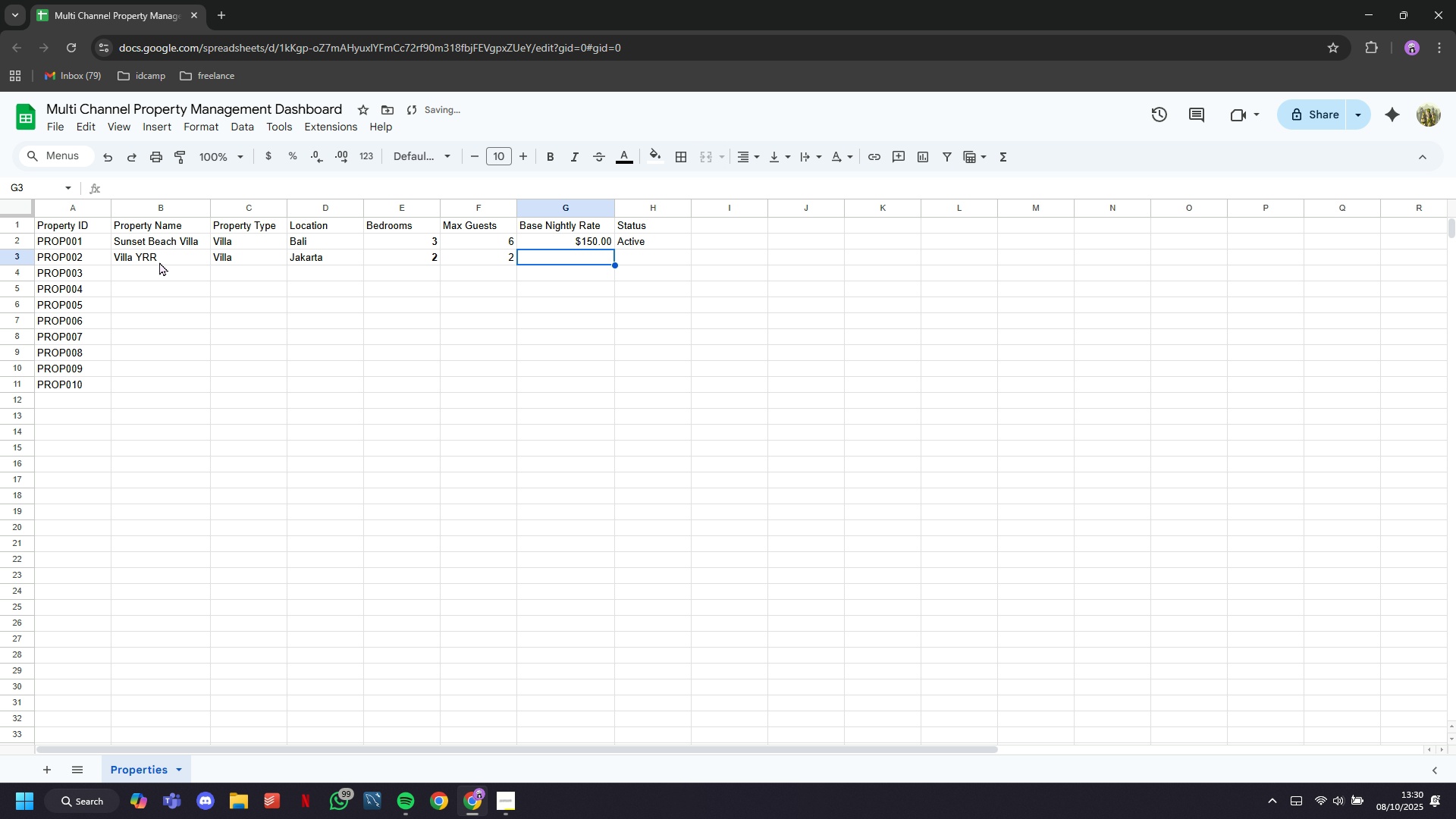 
key(ArrowRight)
 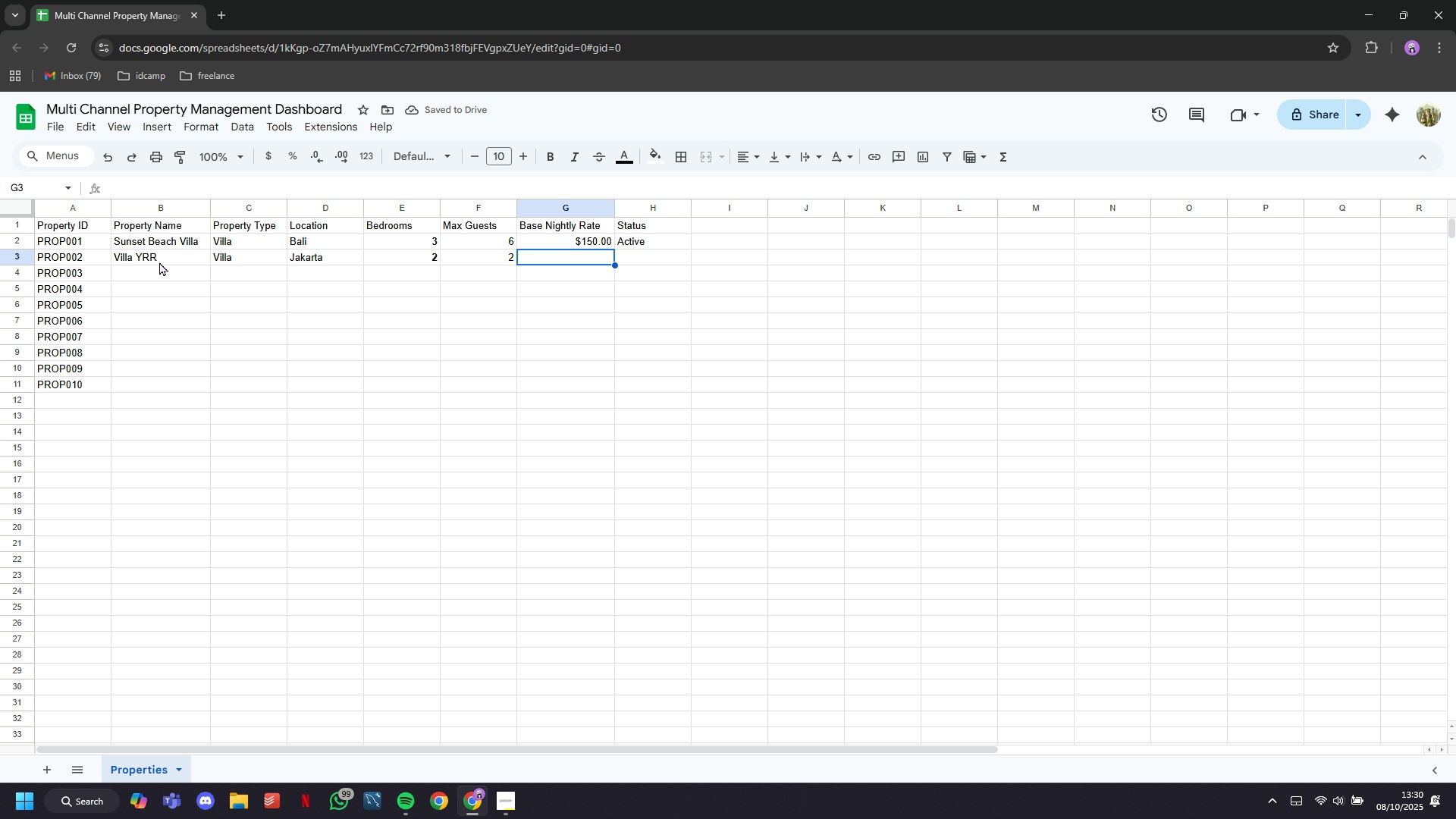 
type(120)
 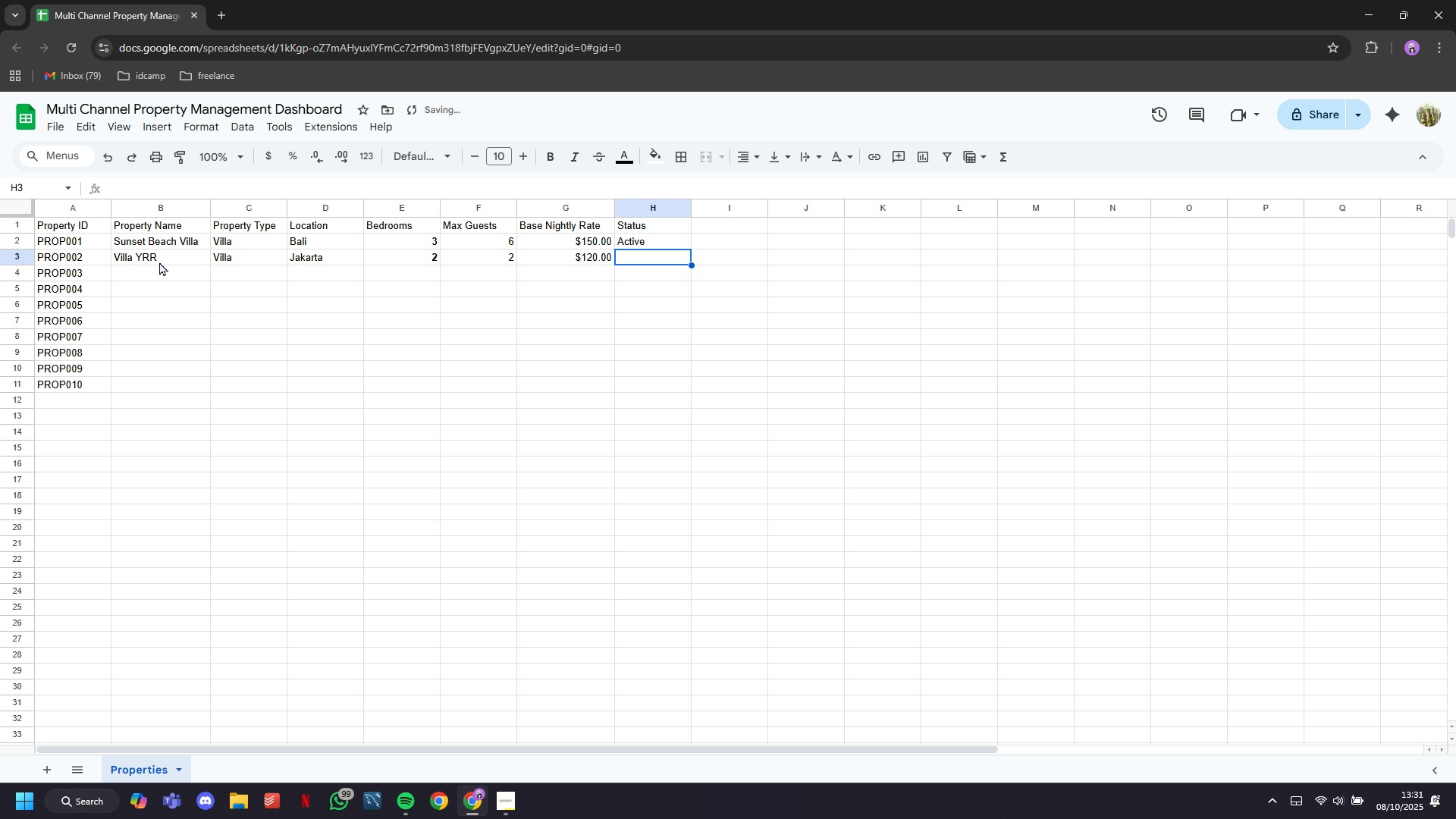 
key(ArrowRight)
 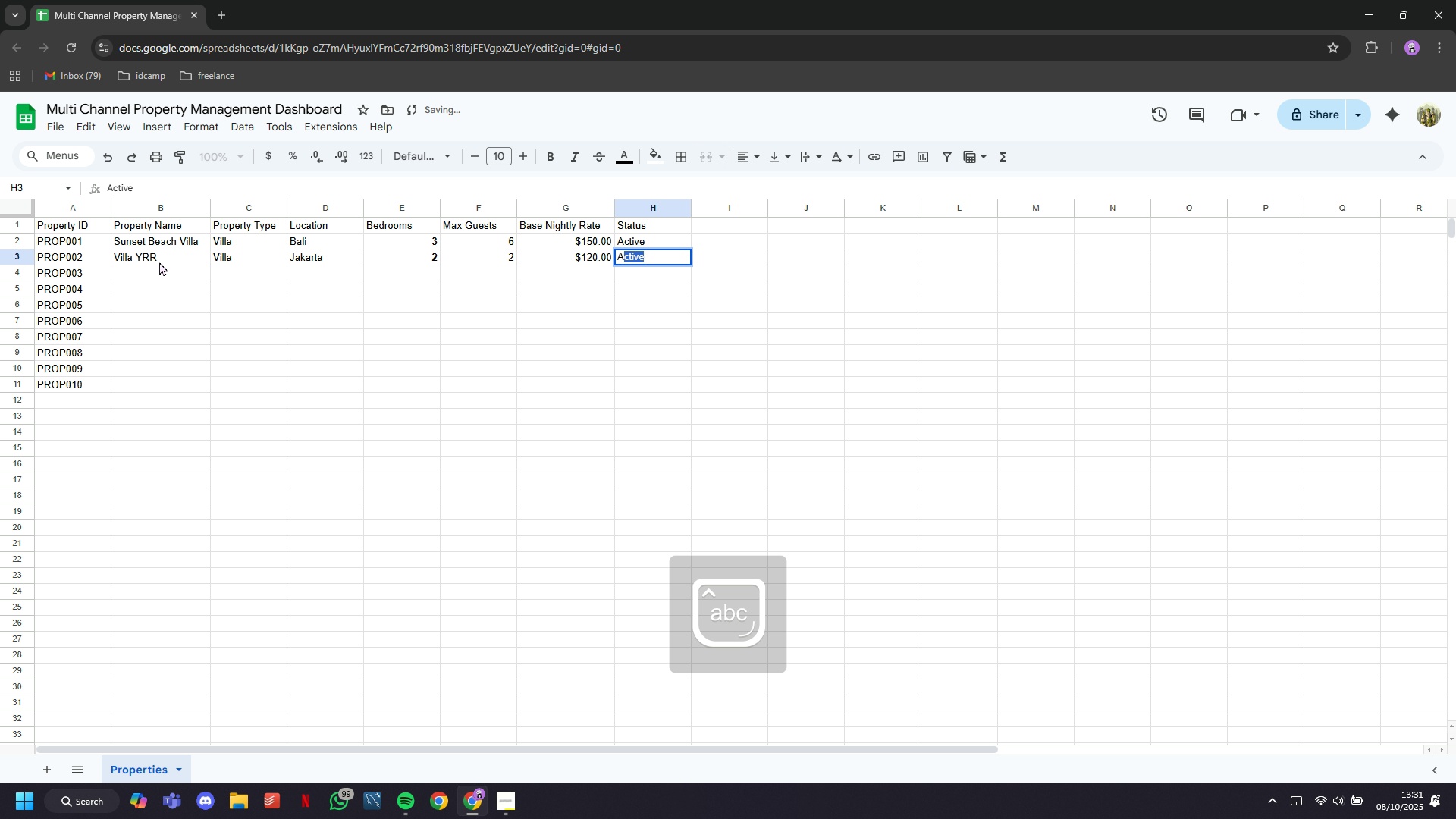 
type(Active)
 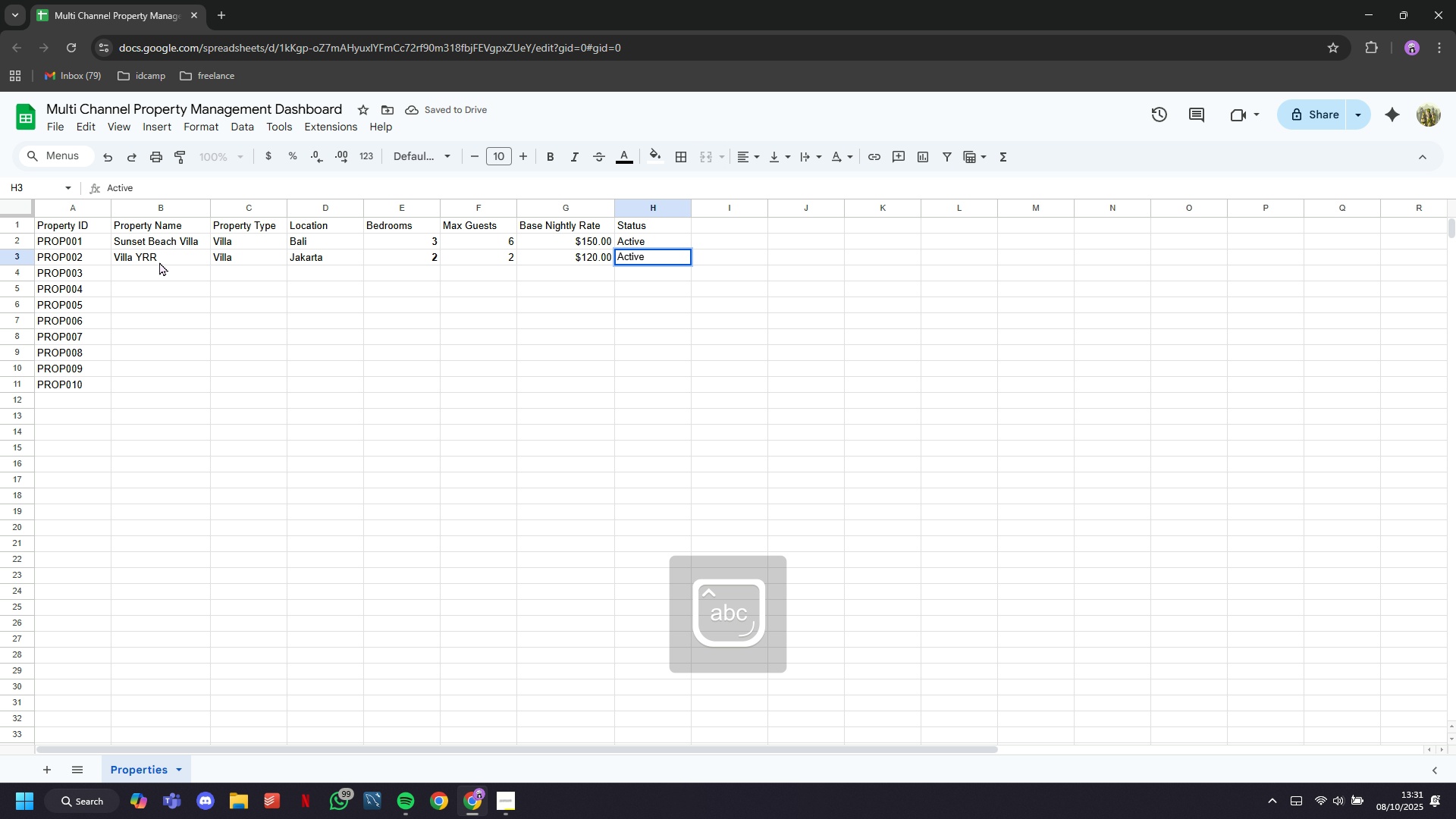 
key(ArrowDown)
 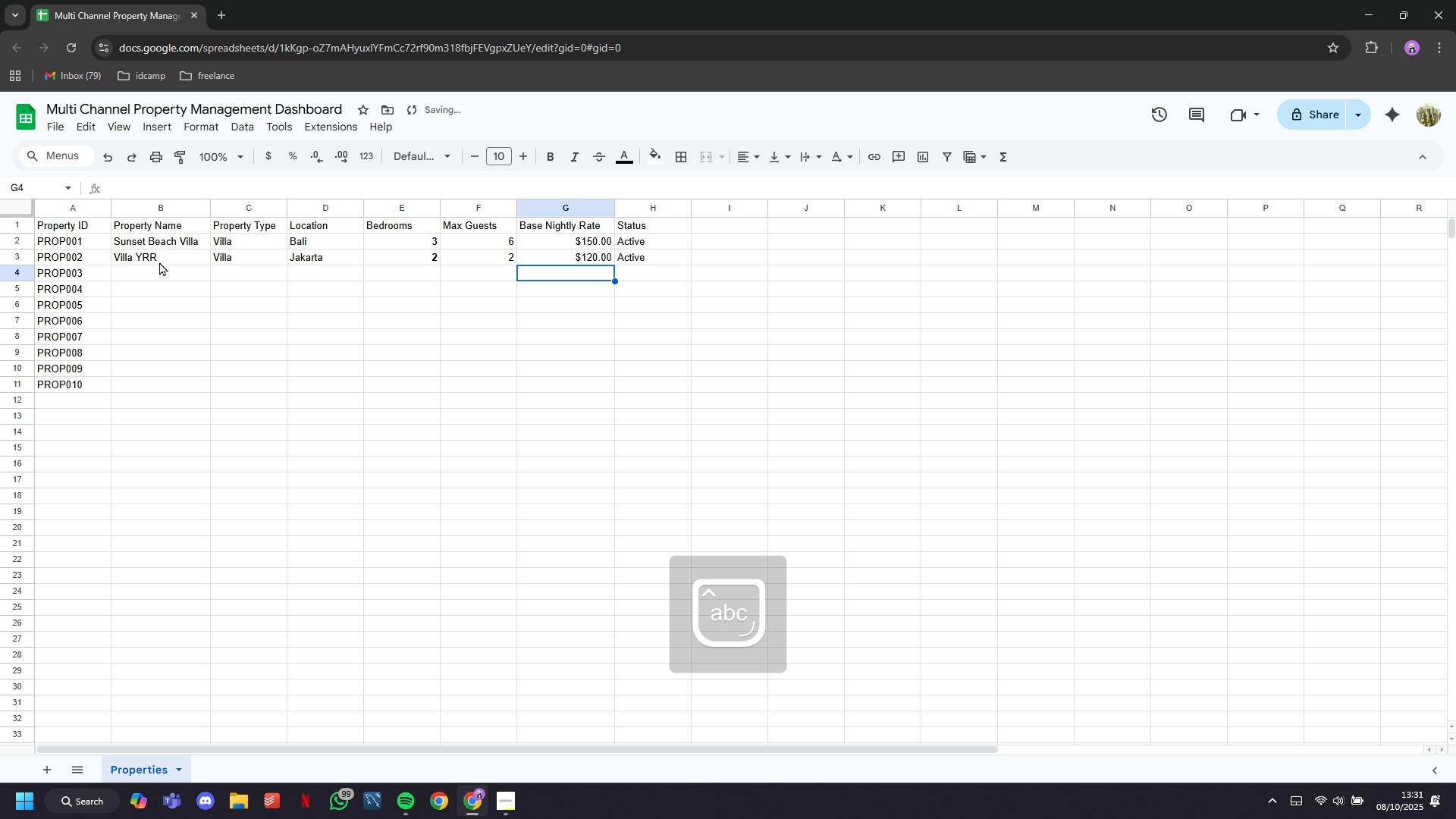 
key(ArrowLeft)
 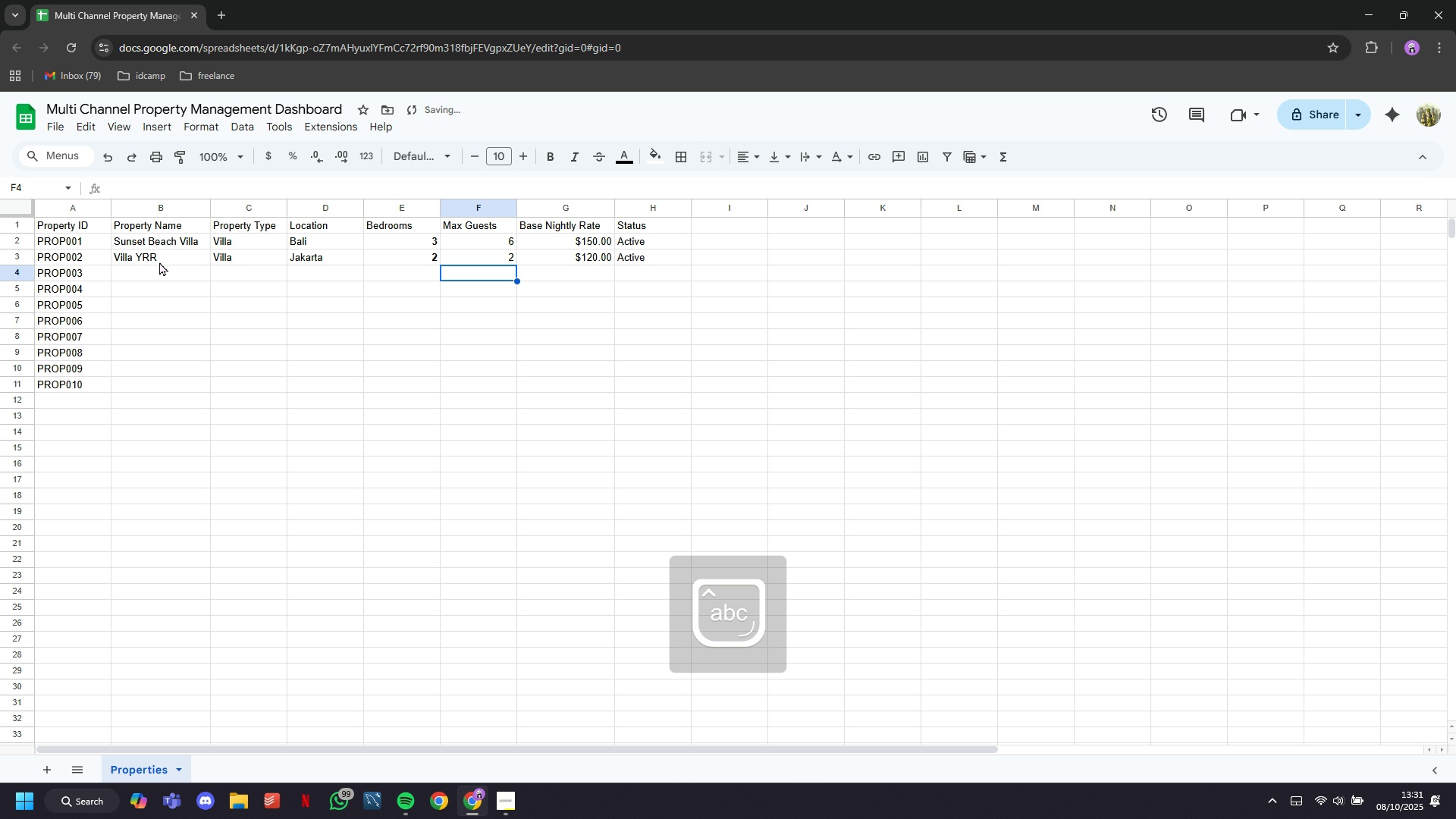 
key(ArrowLeft)
 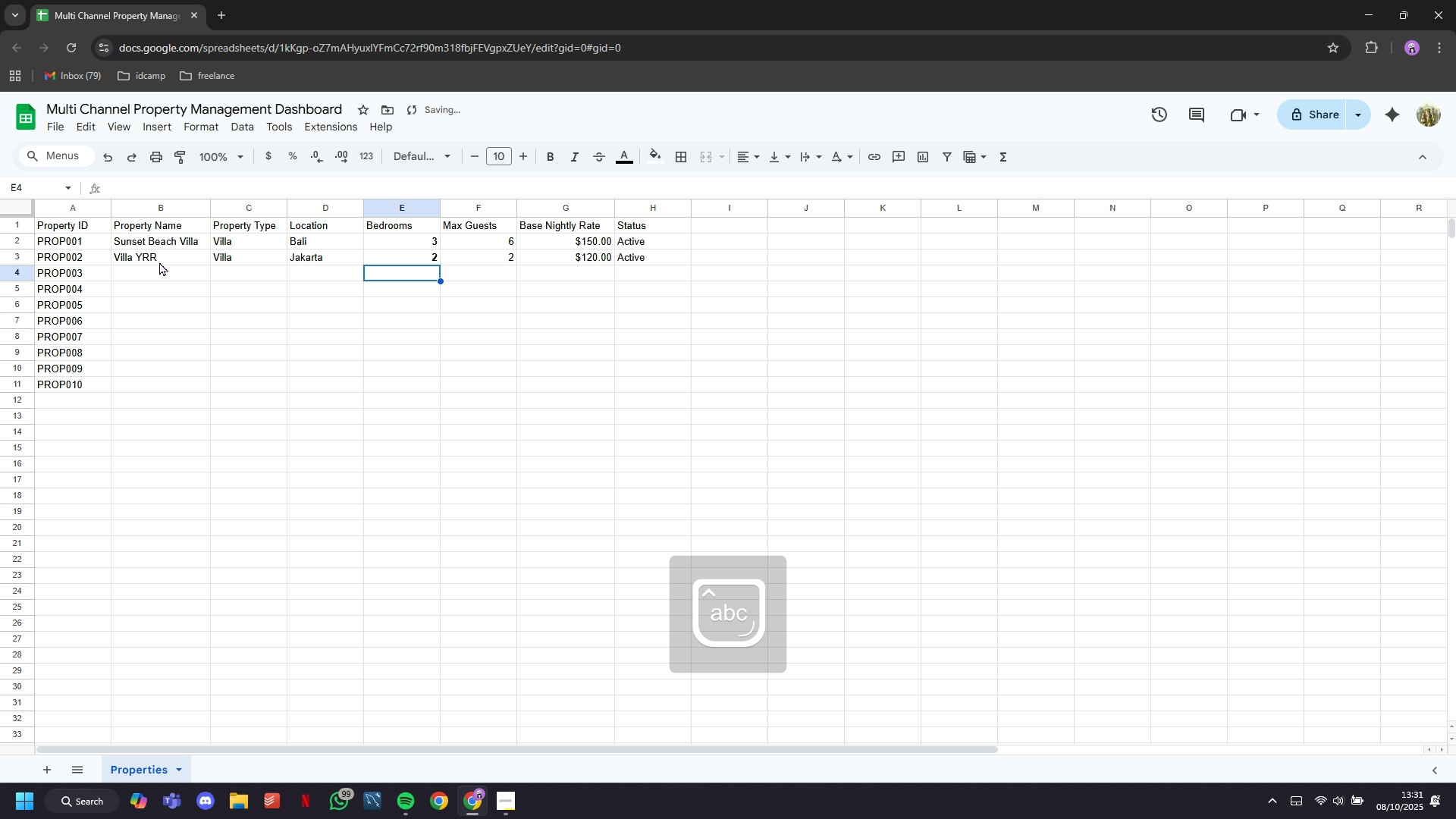 
key(ArrowLeft)
 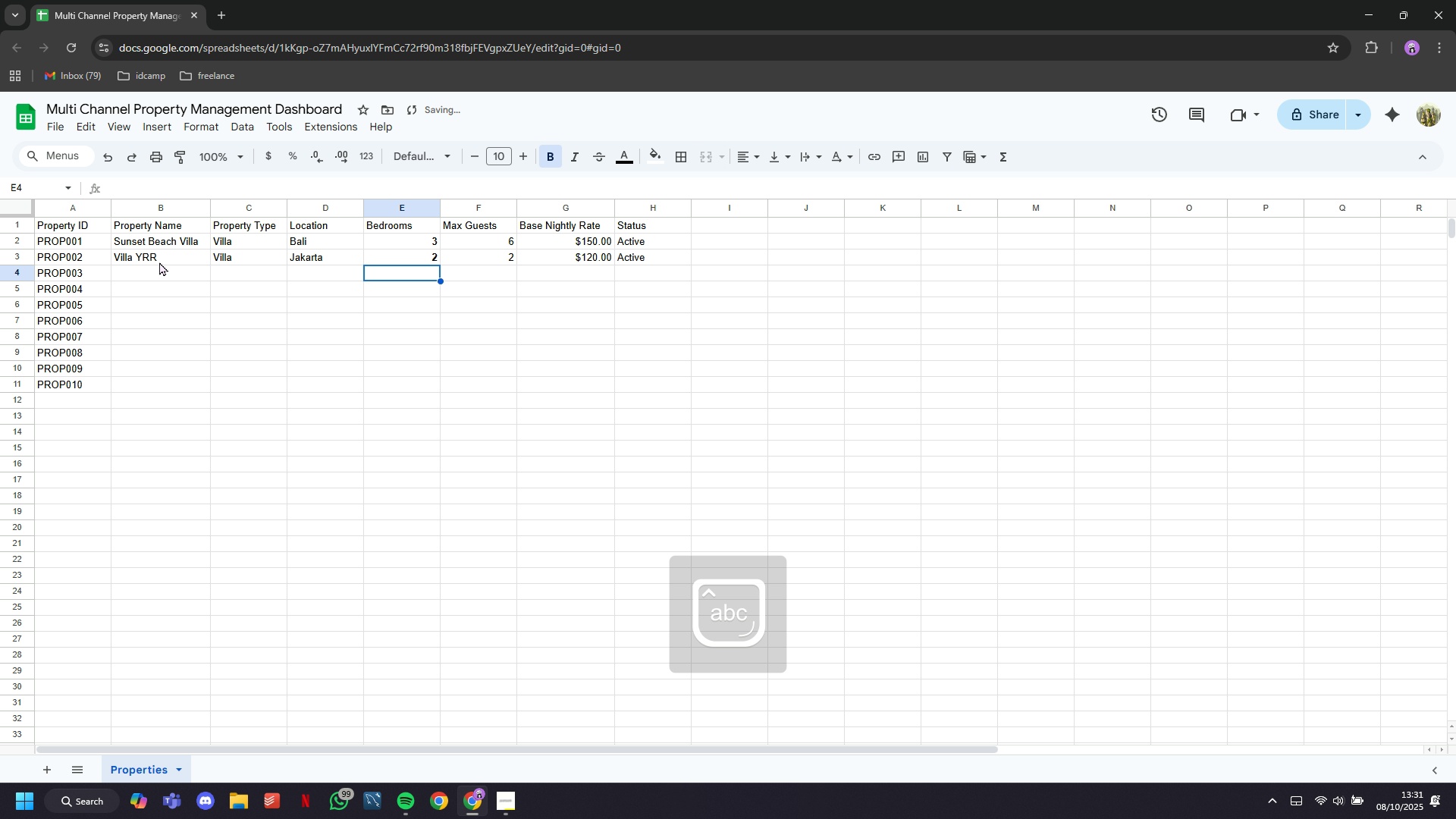 
key(ArrowLeft)
 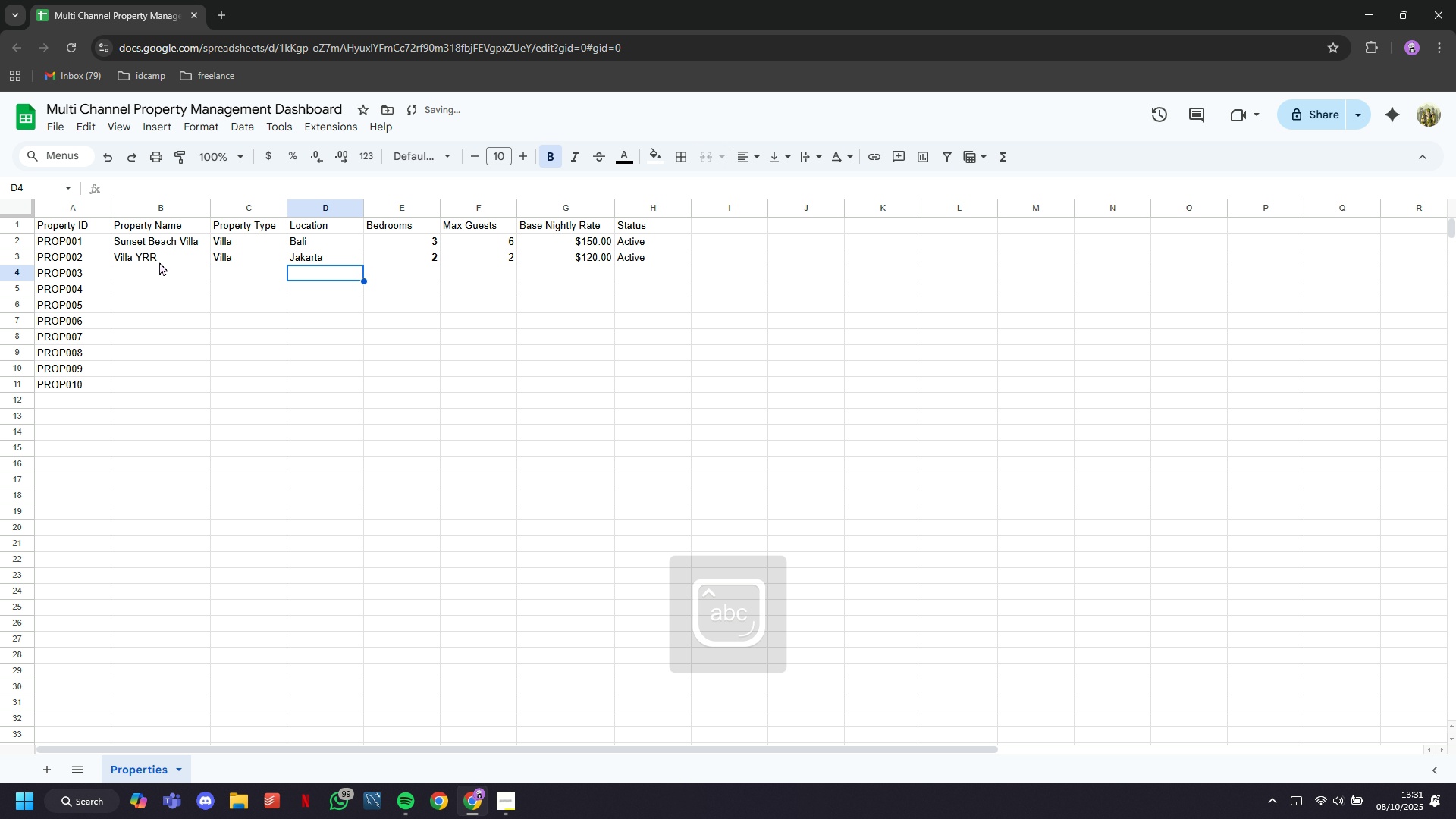 
key(ArrowLeft)
 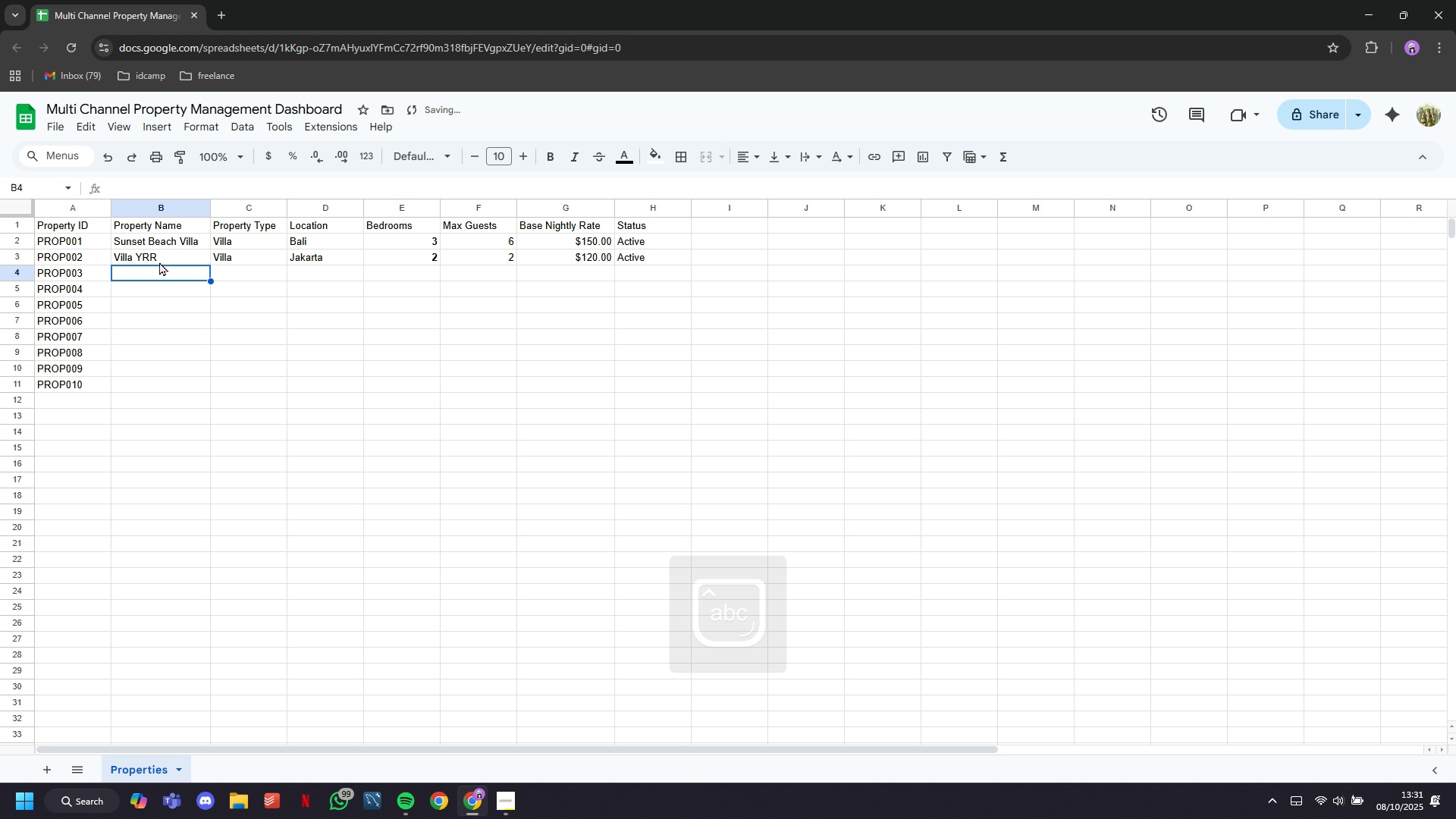 
key(ArrowLeft)
 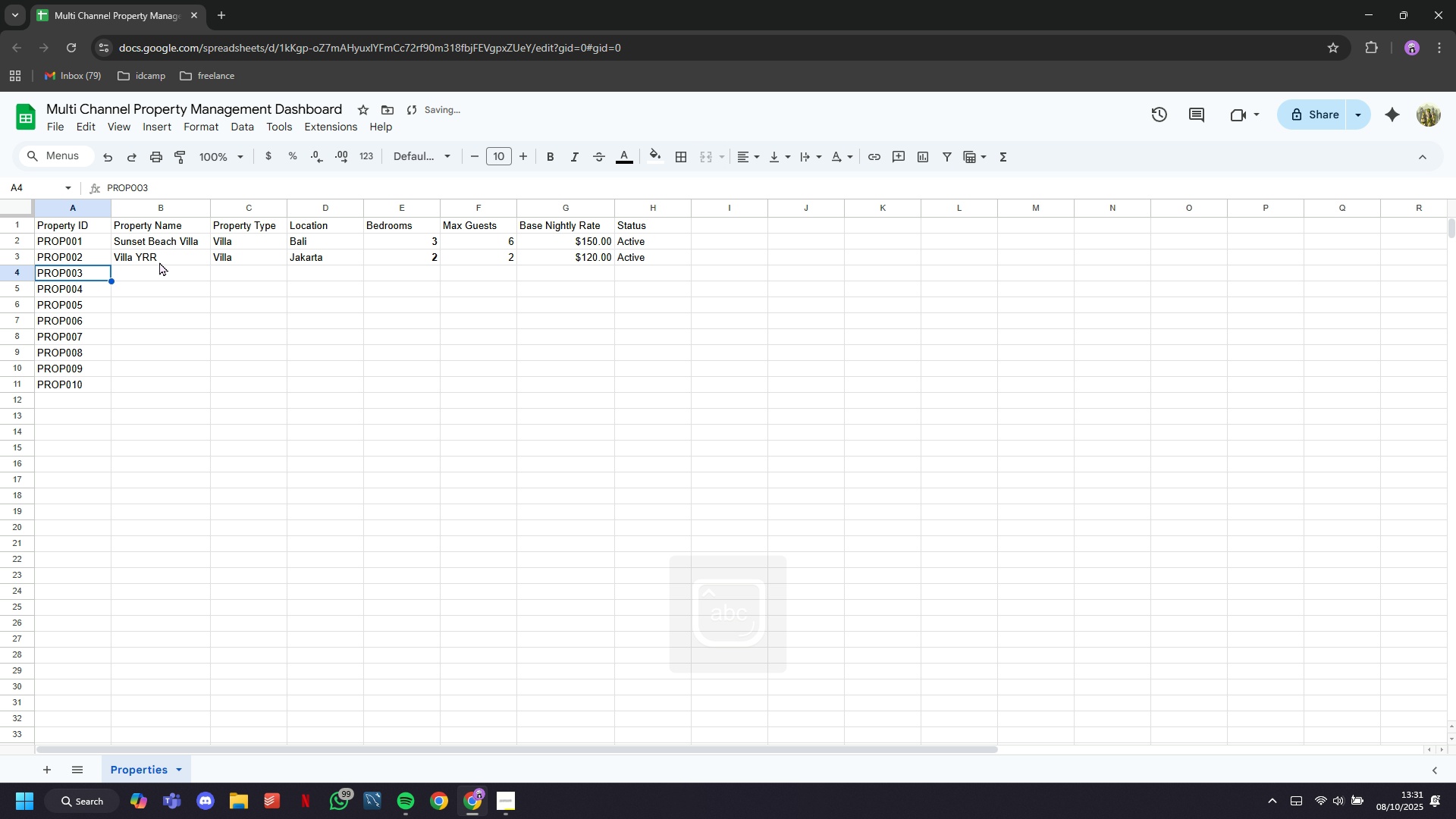 
key(ArrowLeft)
 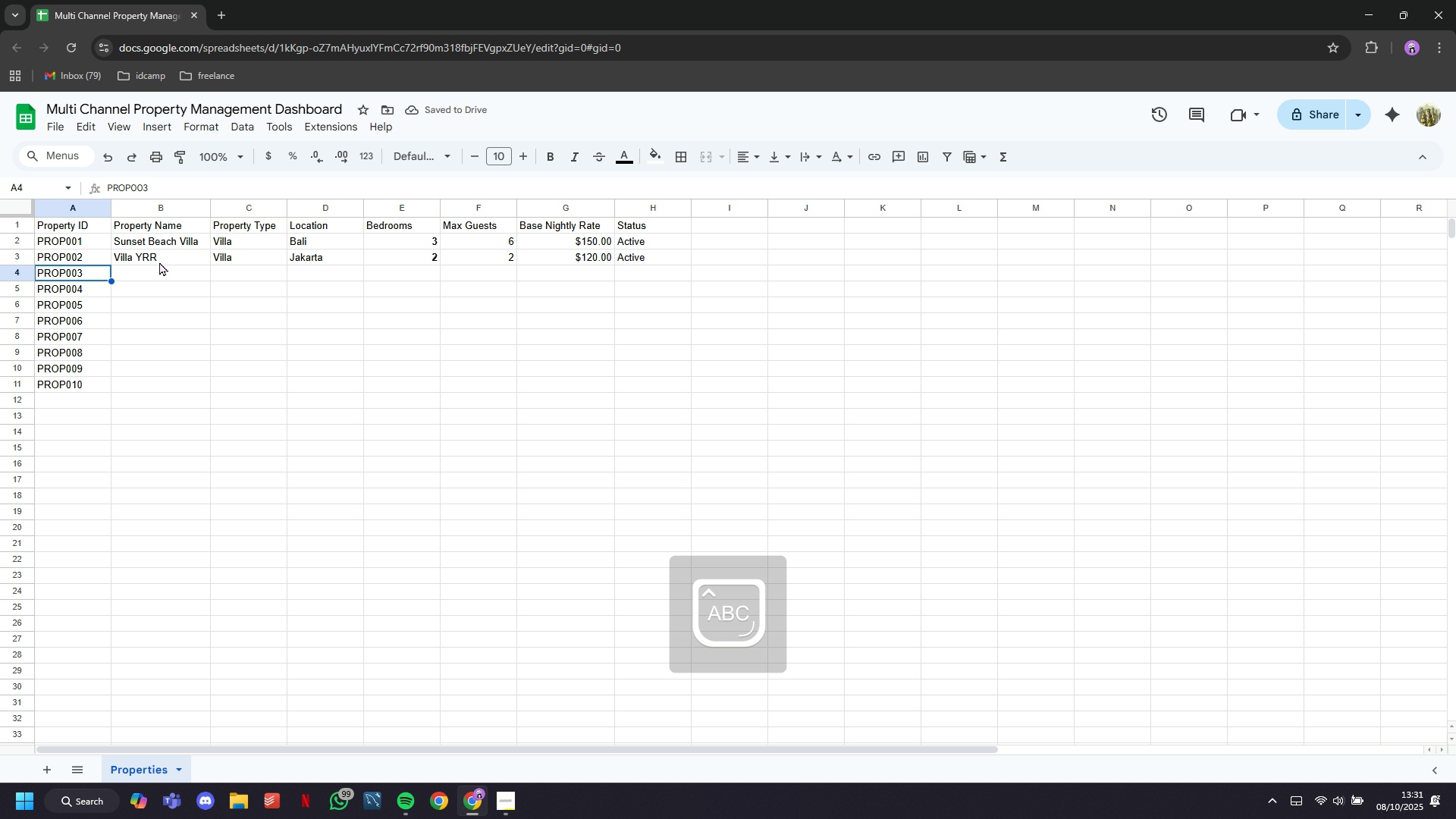 
type(Down)